 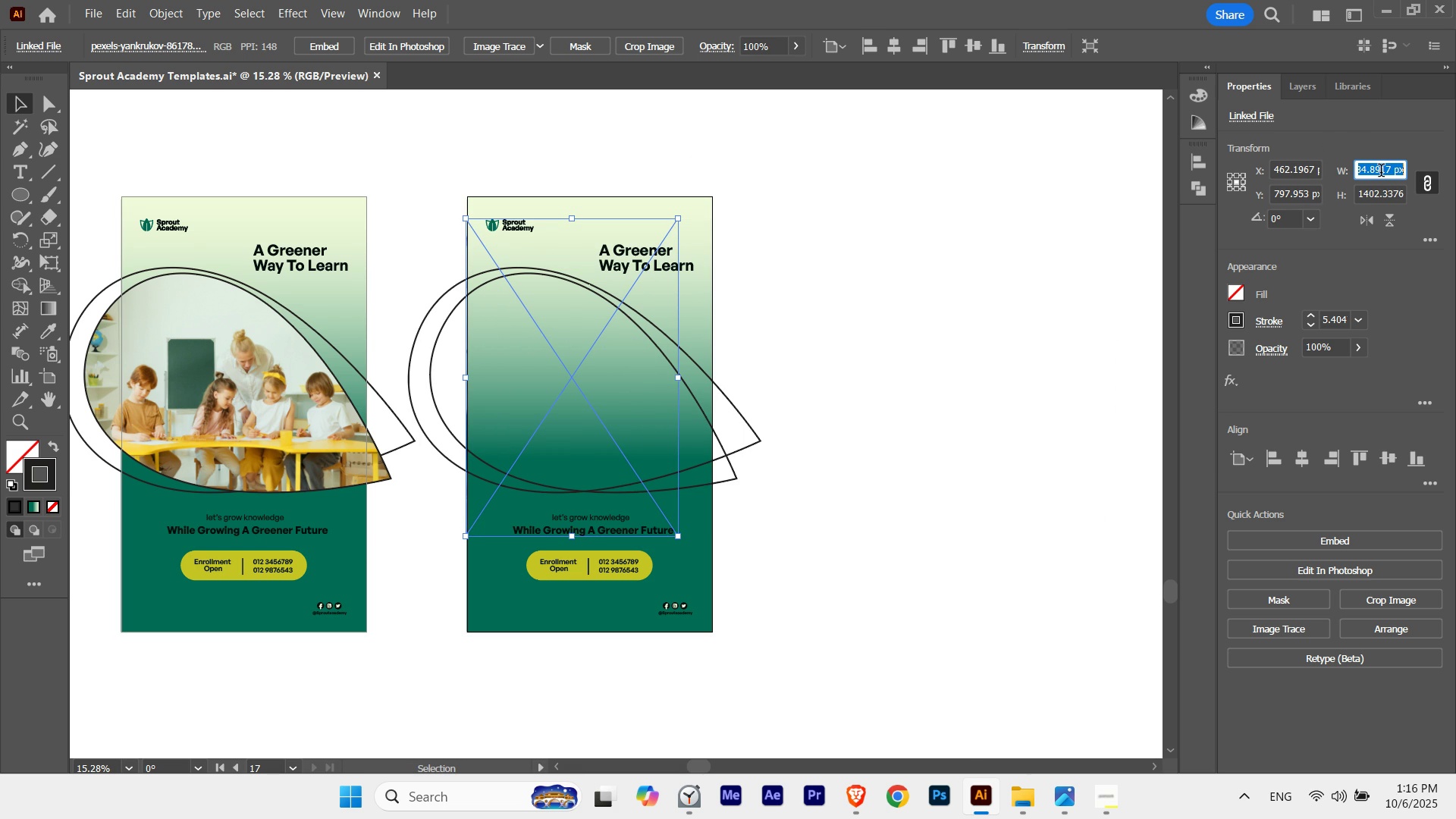 
key(Control+A)
 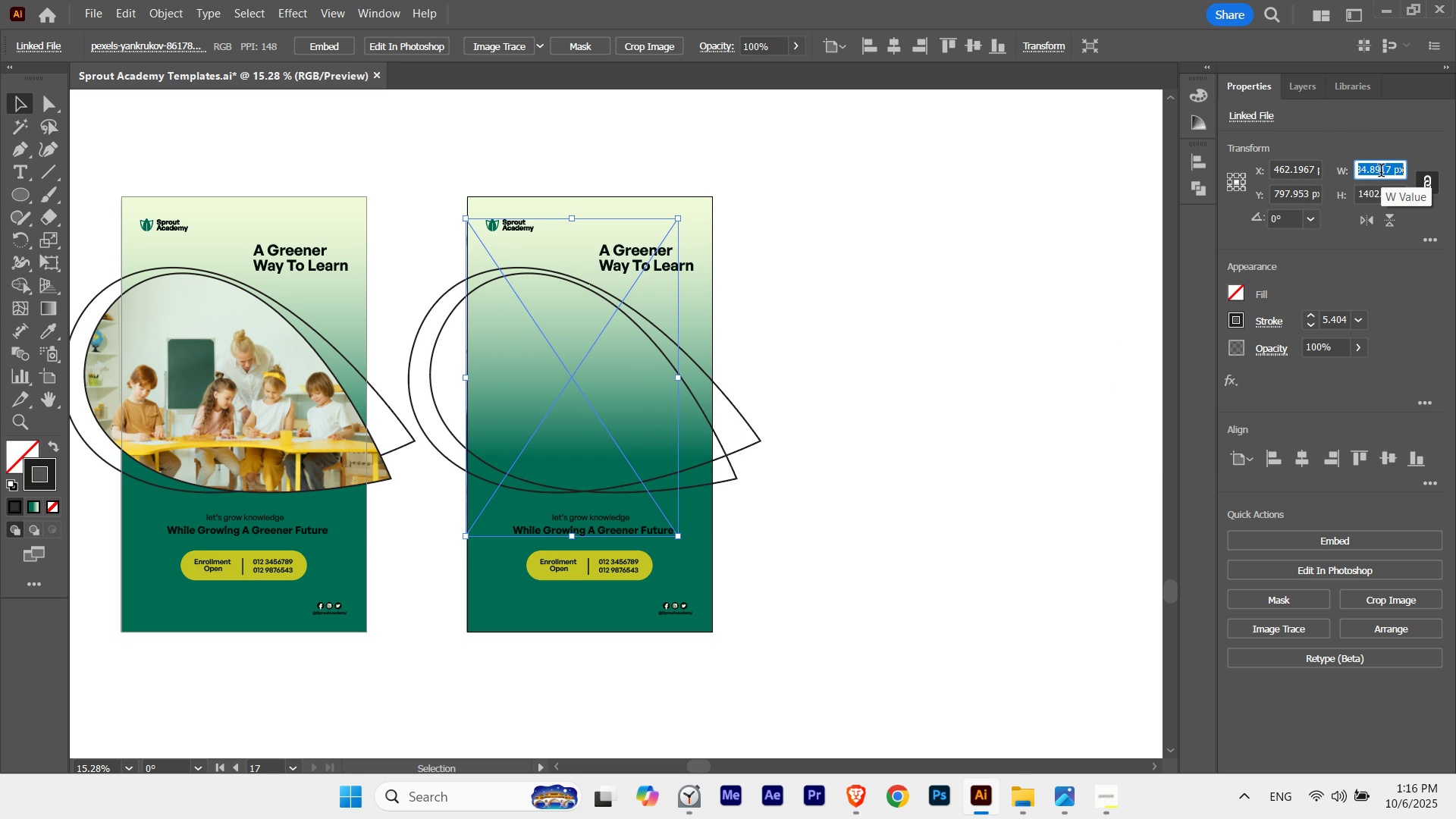 
key(Numpad1)
 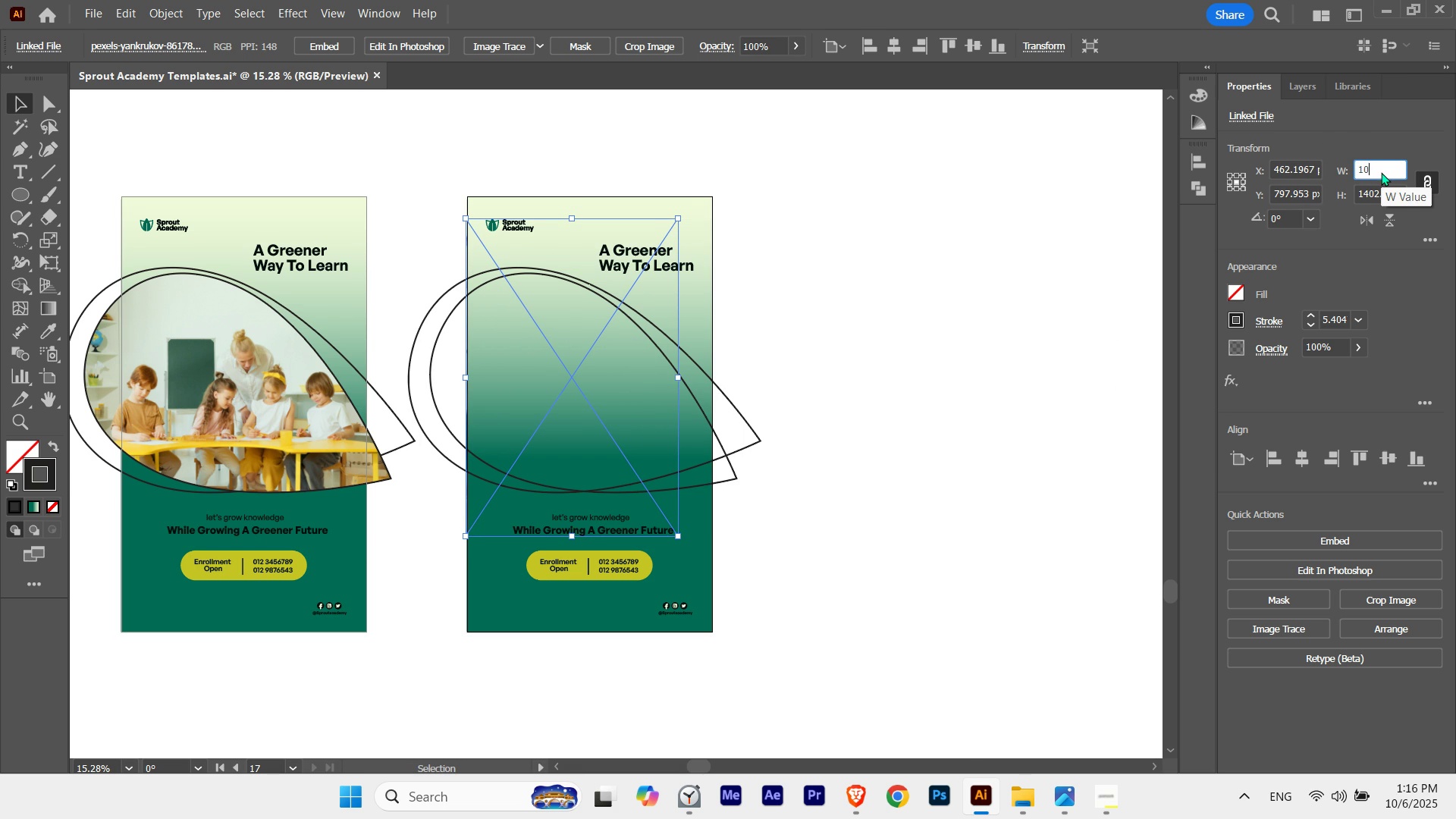 
key(Numpad0)
 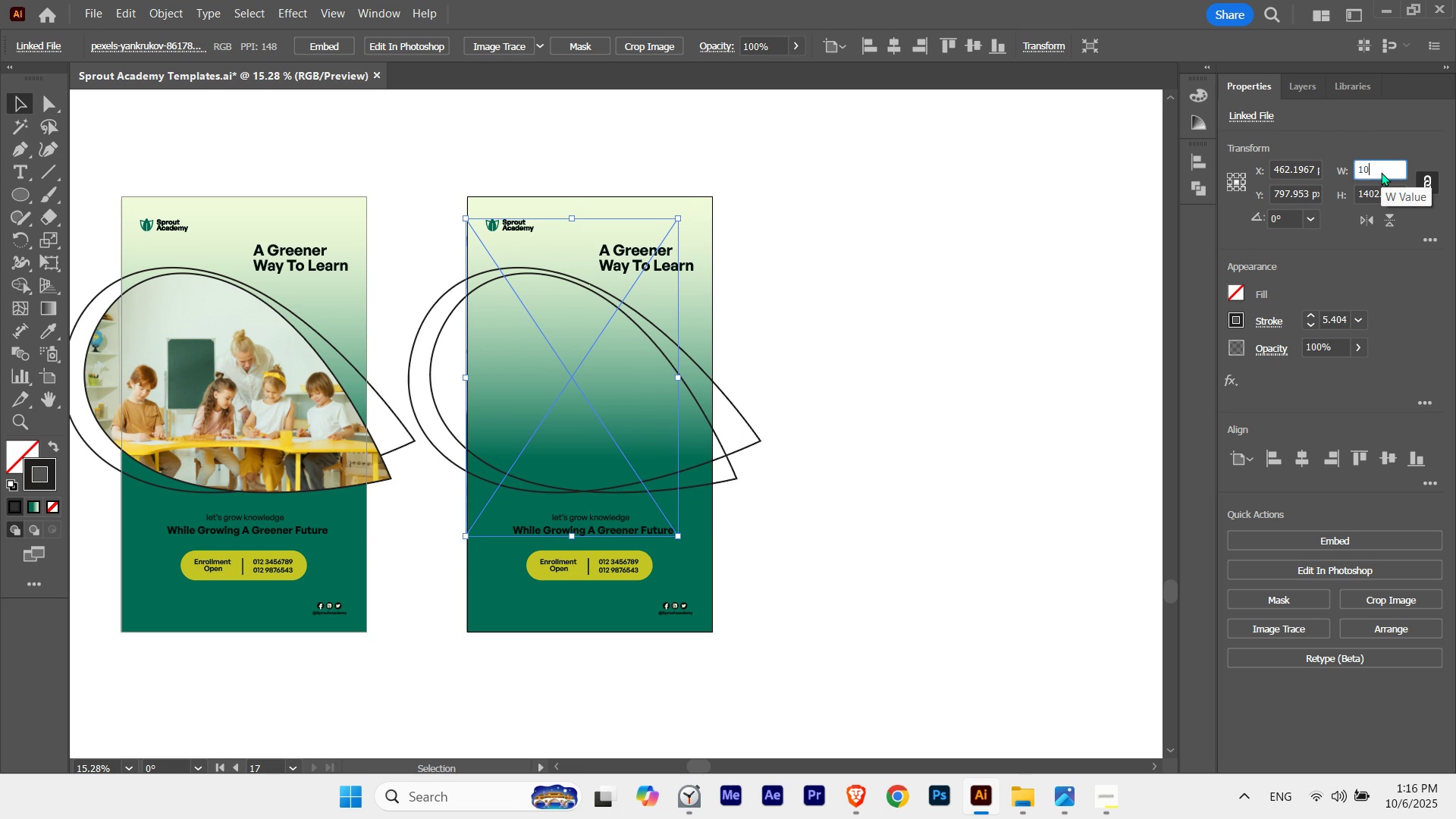 
key(Numpad8)
 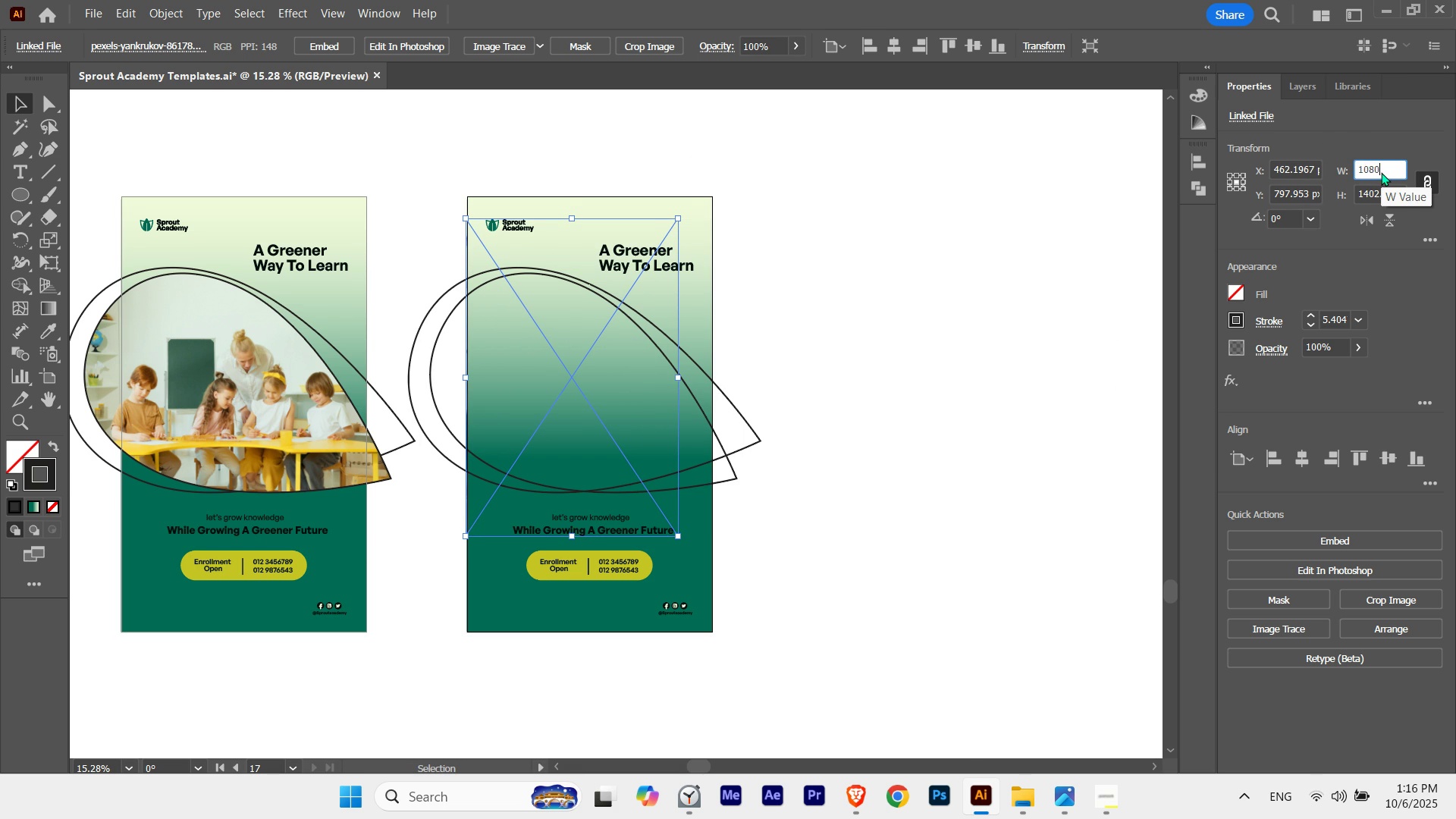 
key(Numpad0)
 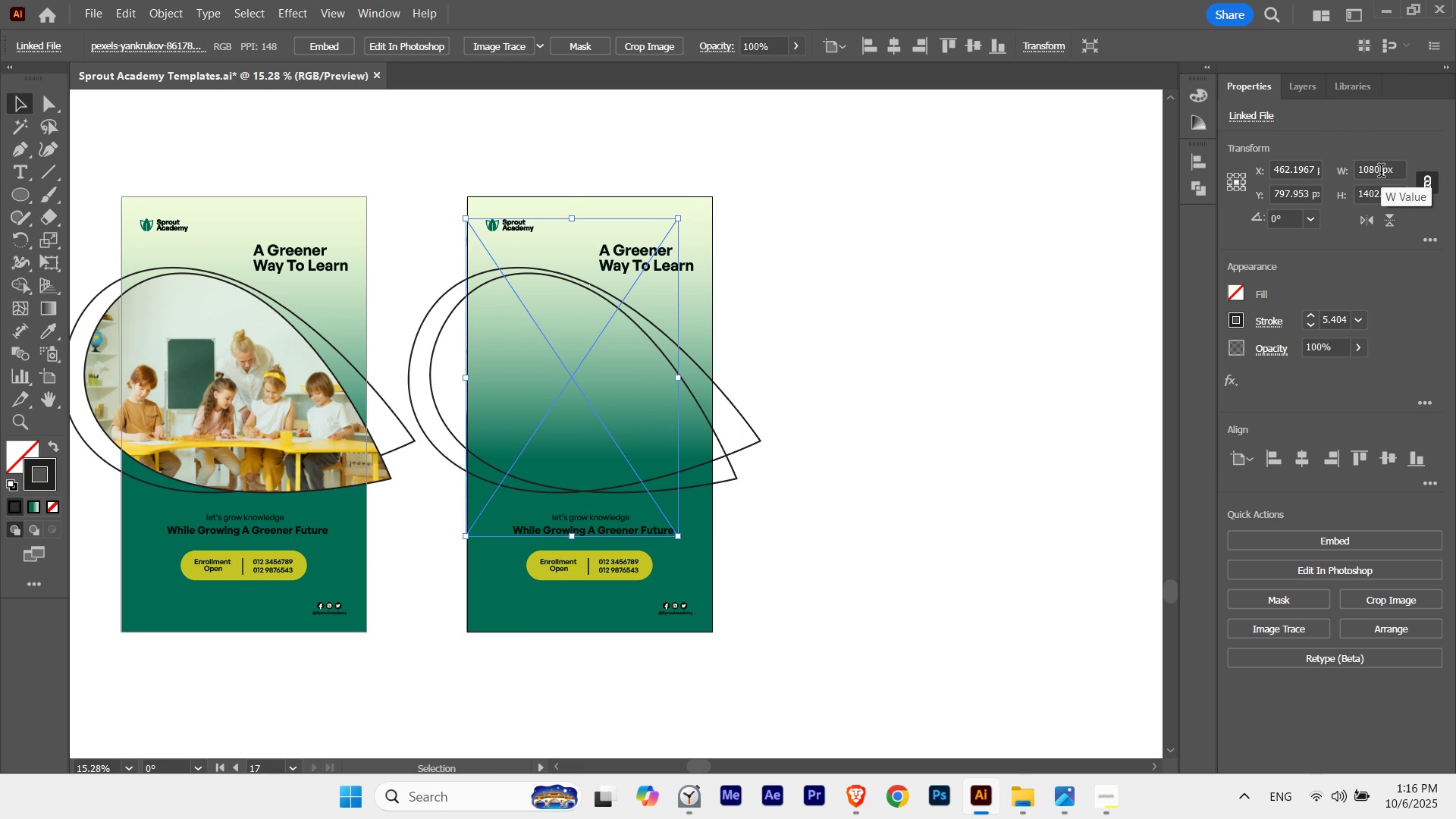 
key(NumpadEnter)
 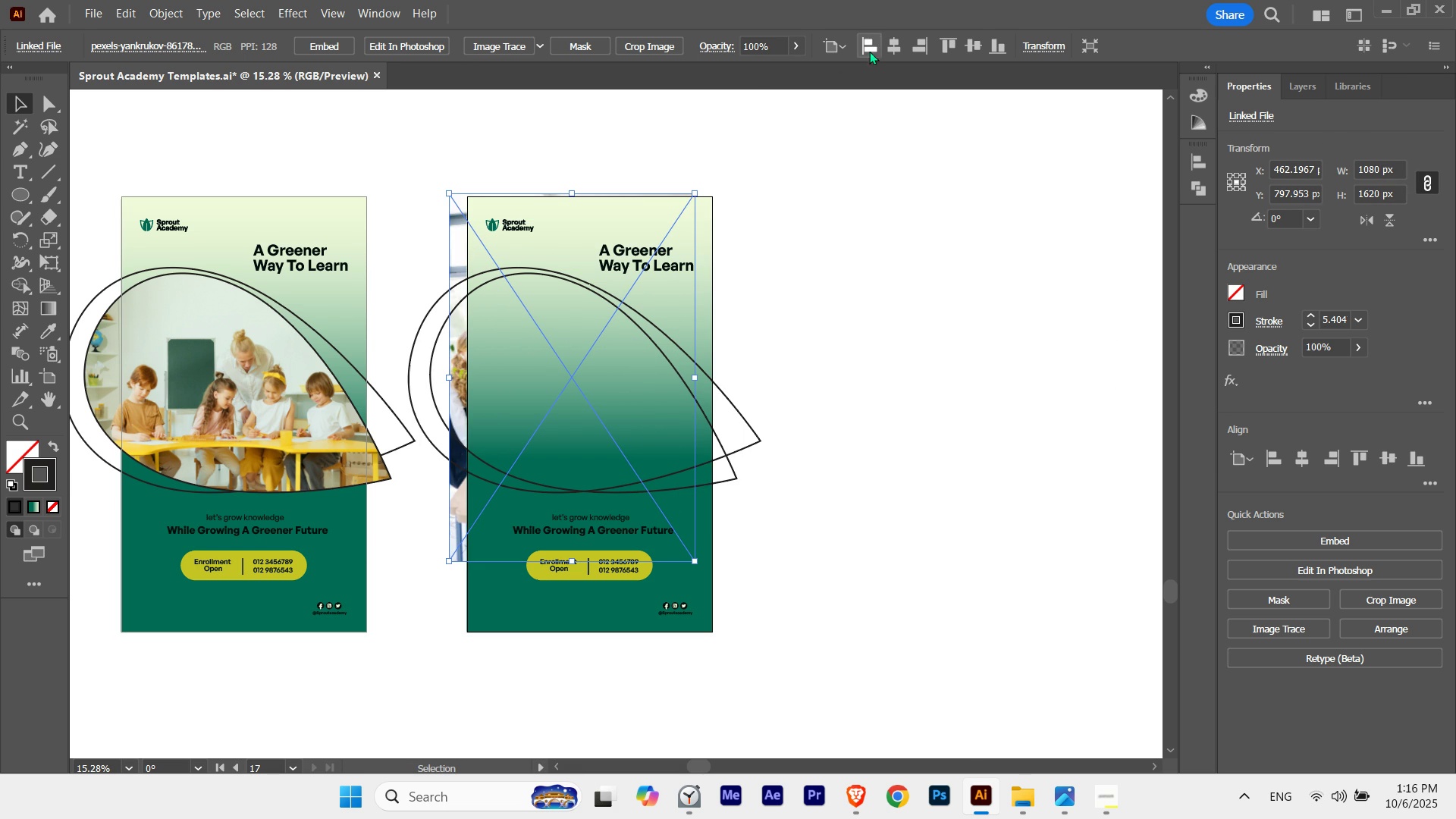 
left_click([890, 46])
 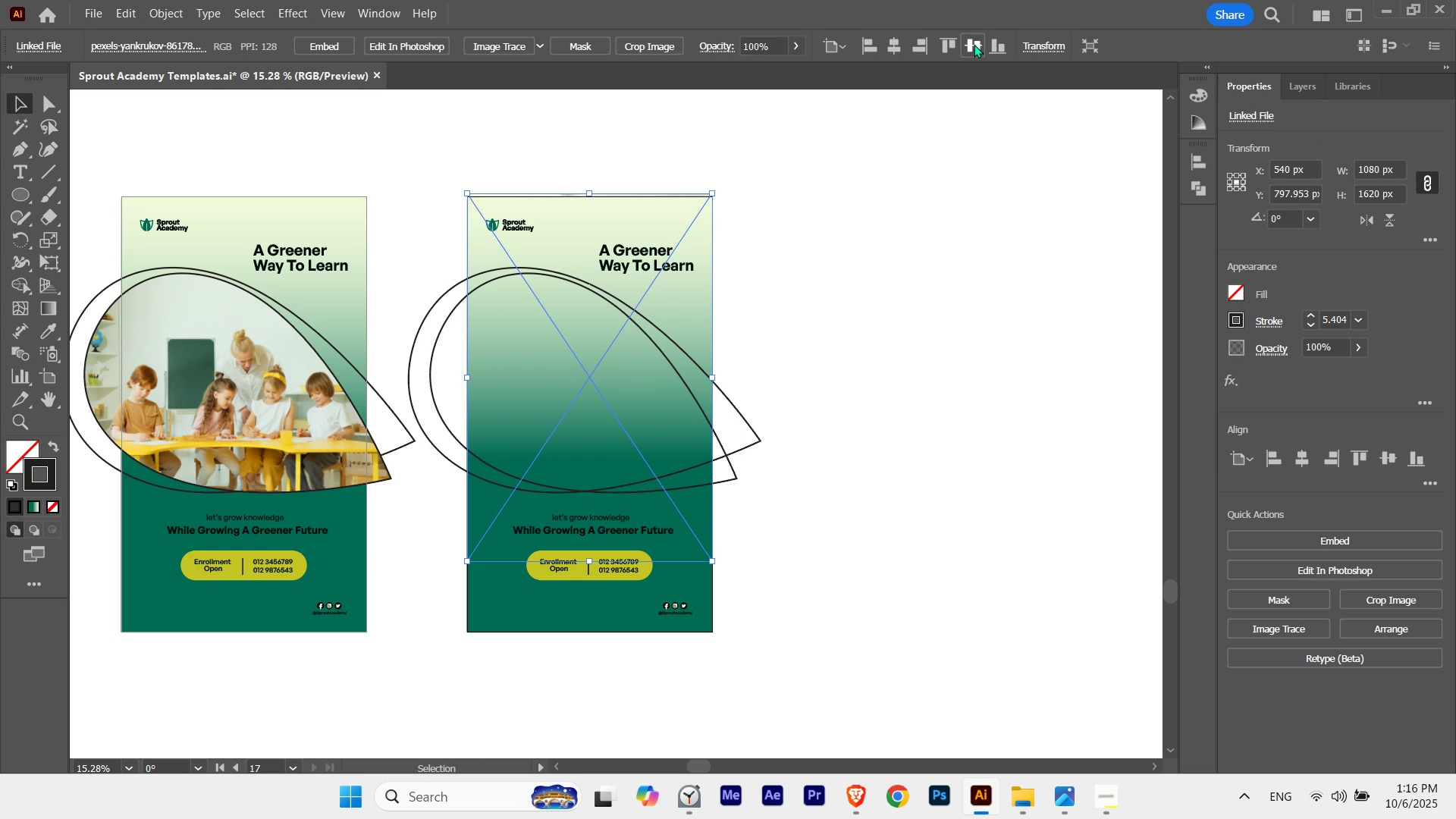 
left_click([974, 44])